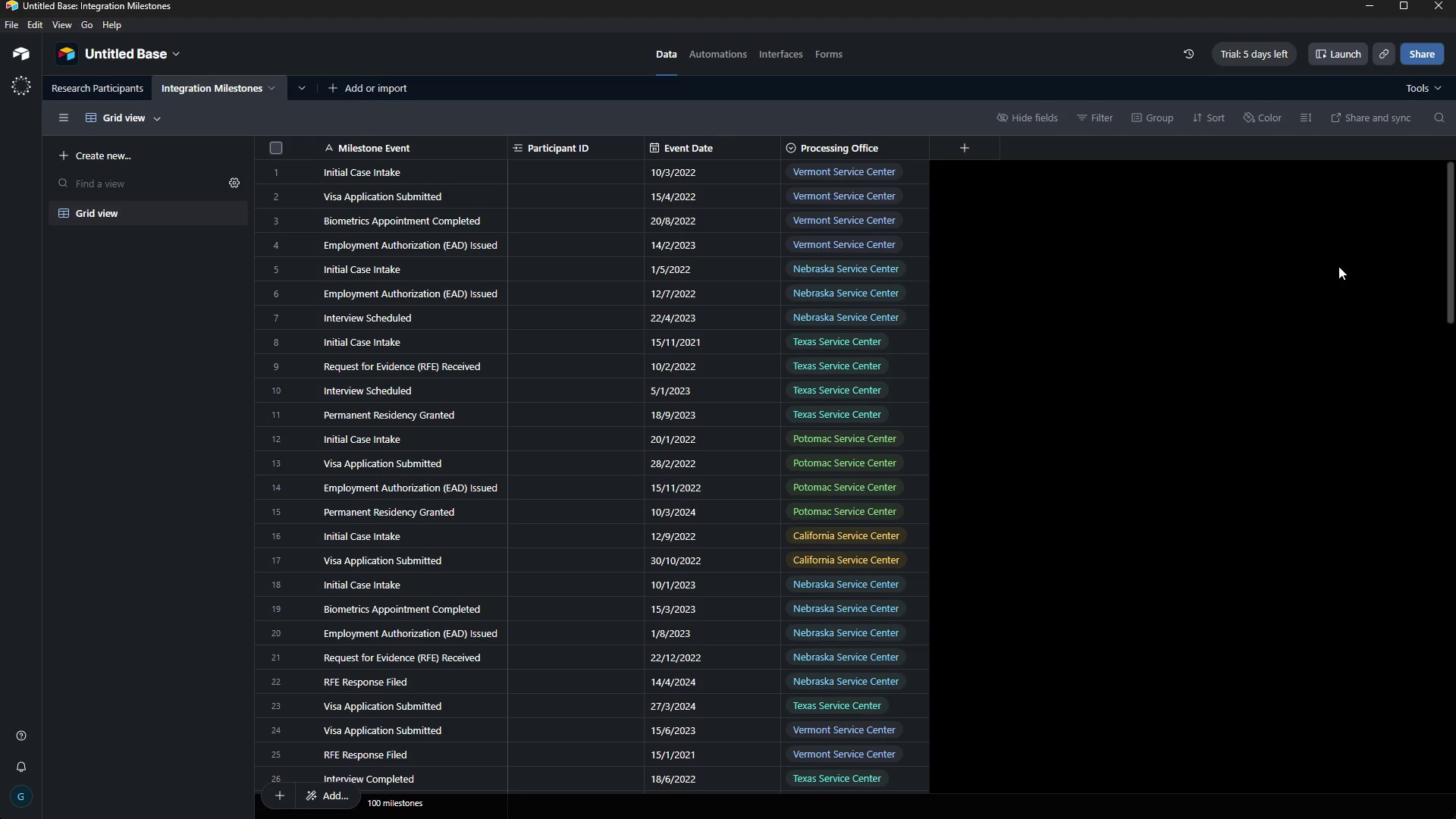 
wait(17.83)
 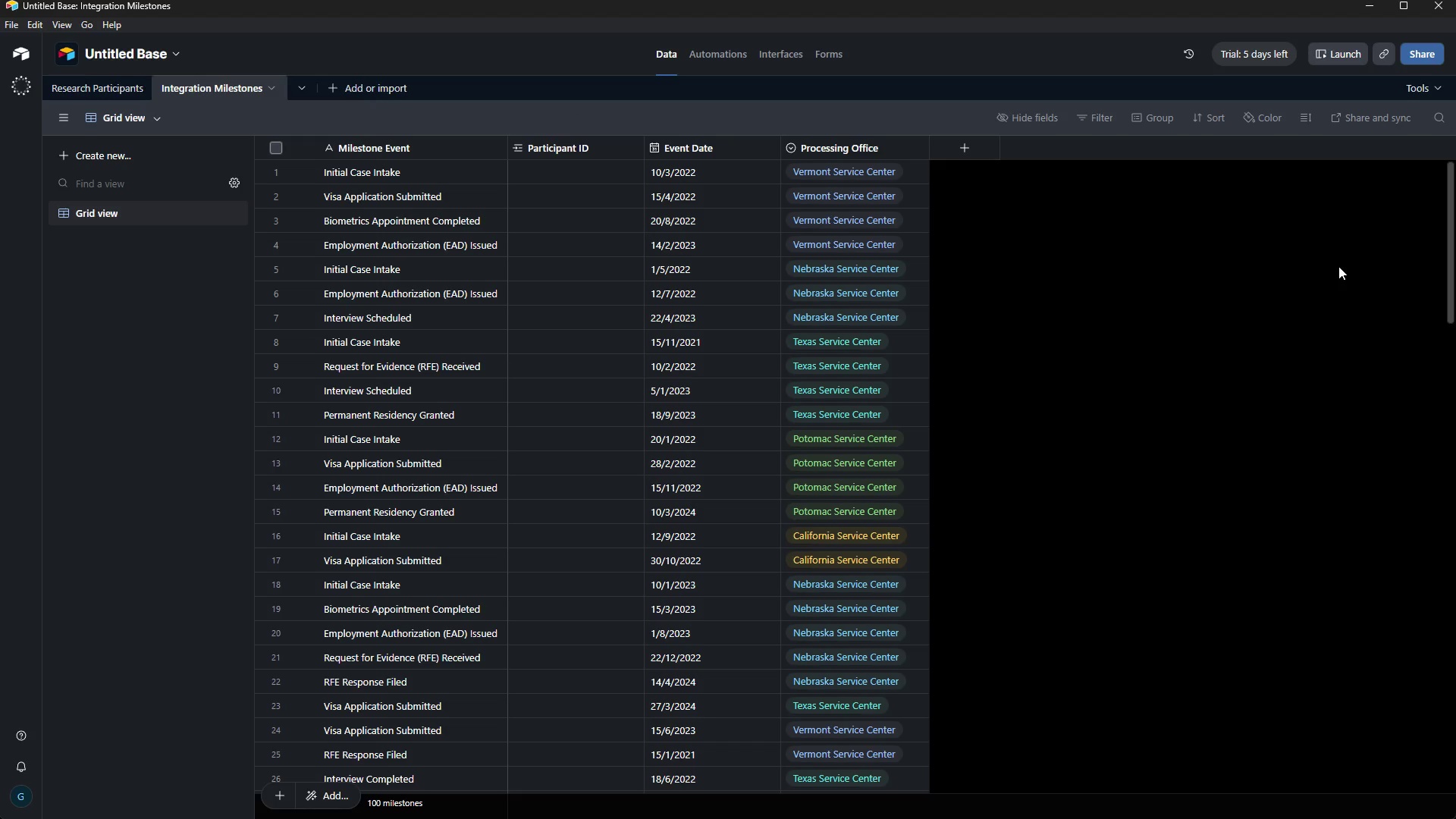 
left_click([547, 168])
 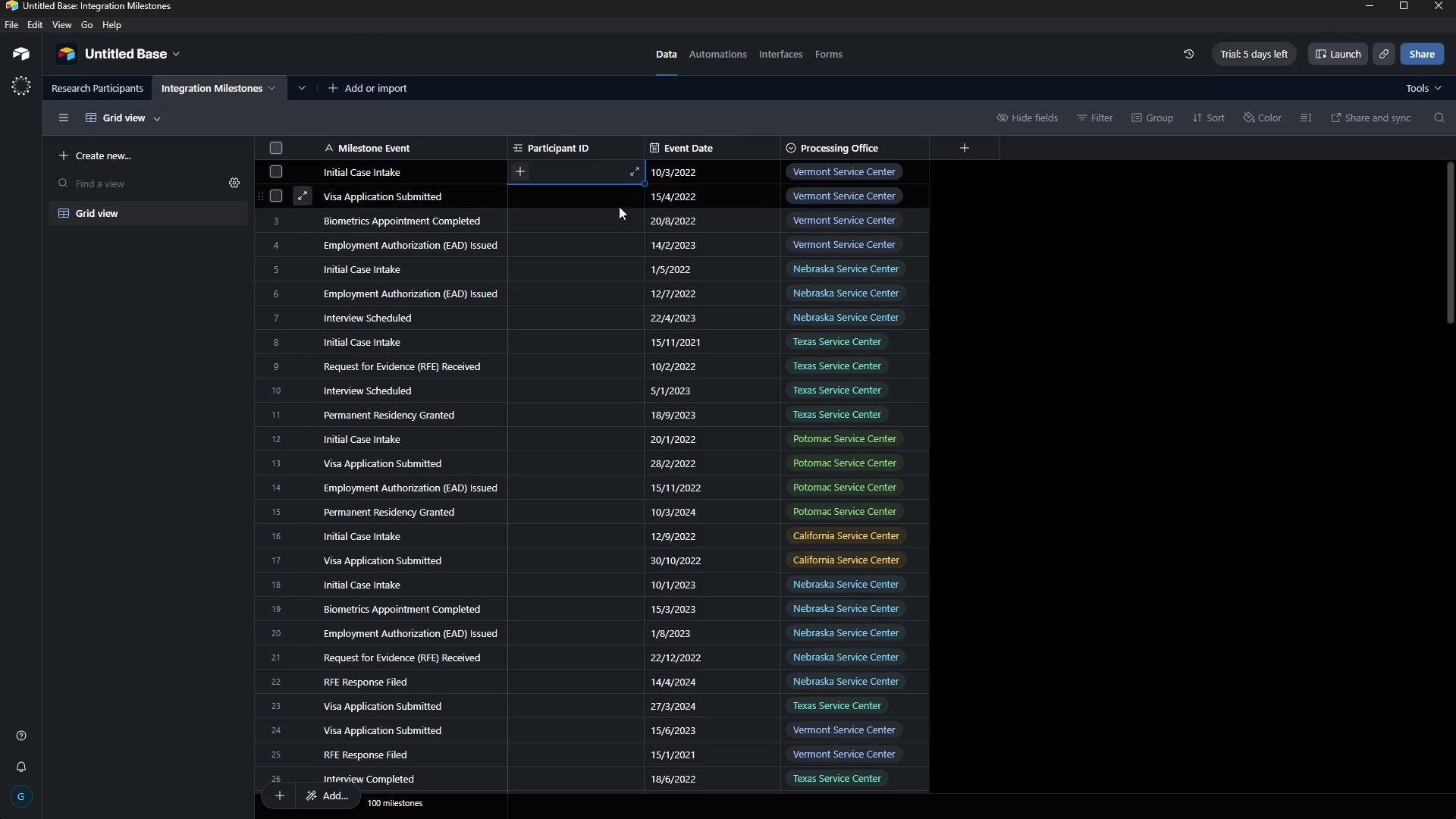 
wait(29.94)
 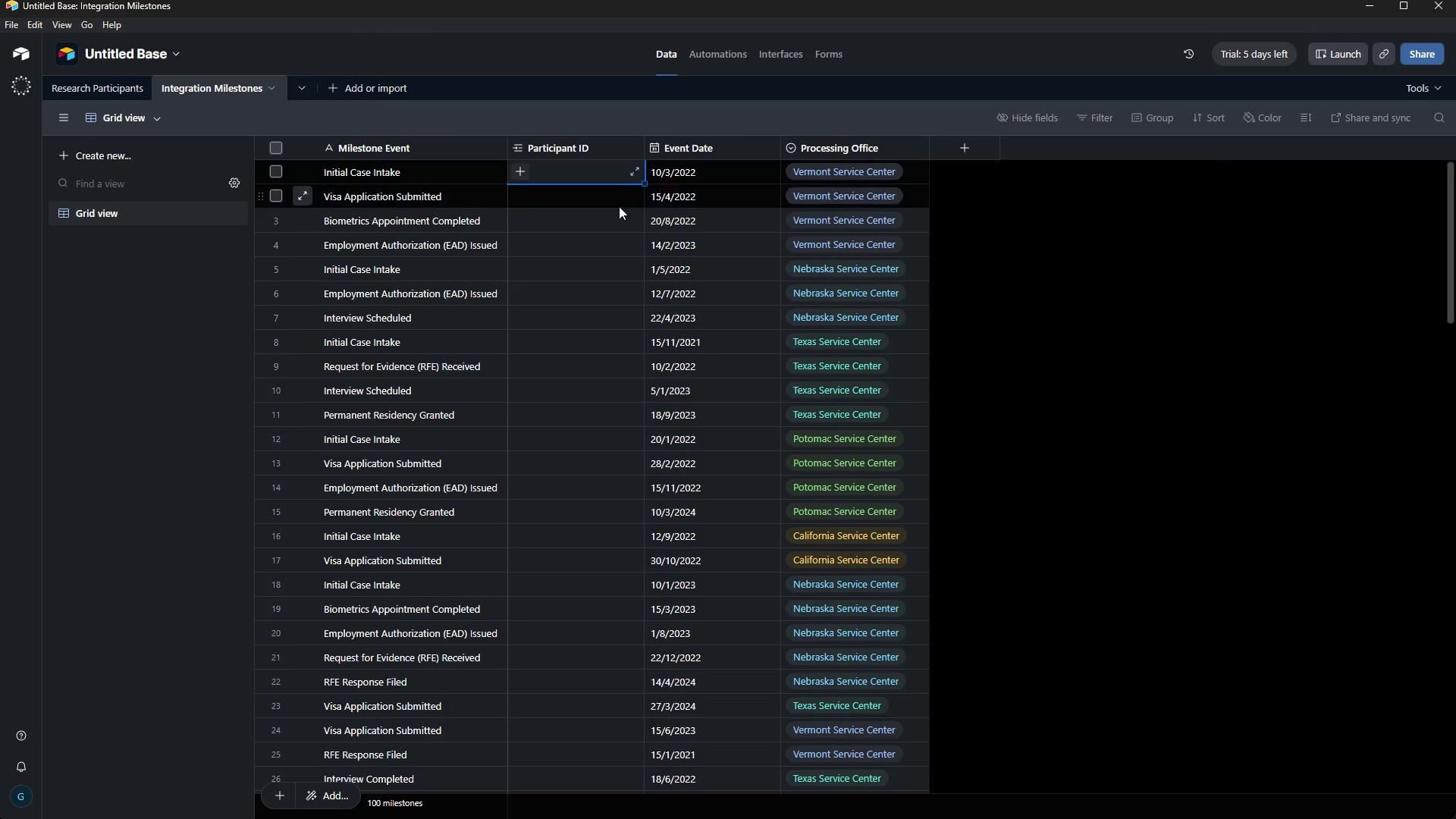 
left_click([1006, 799])
 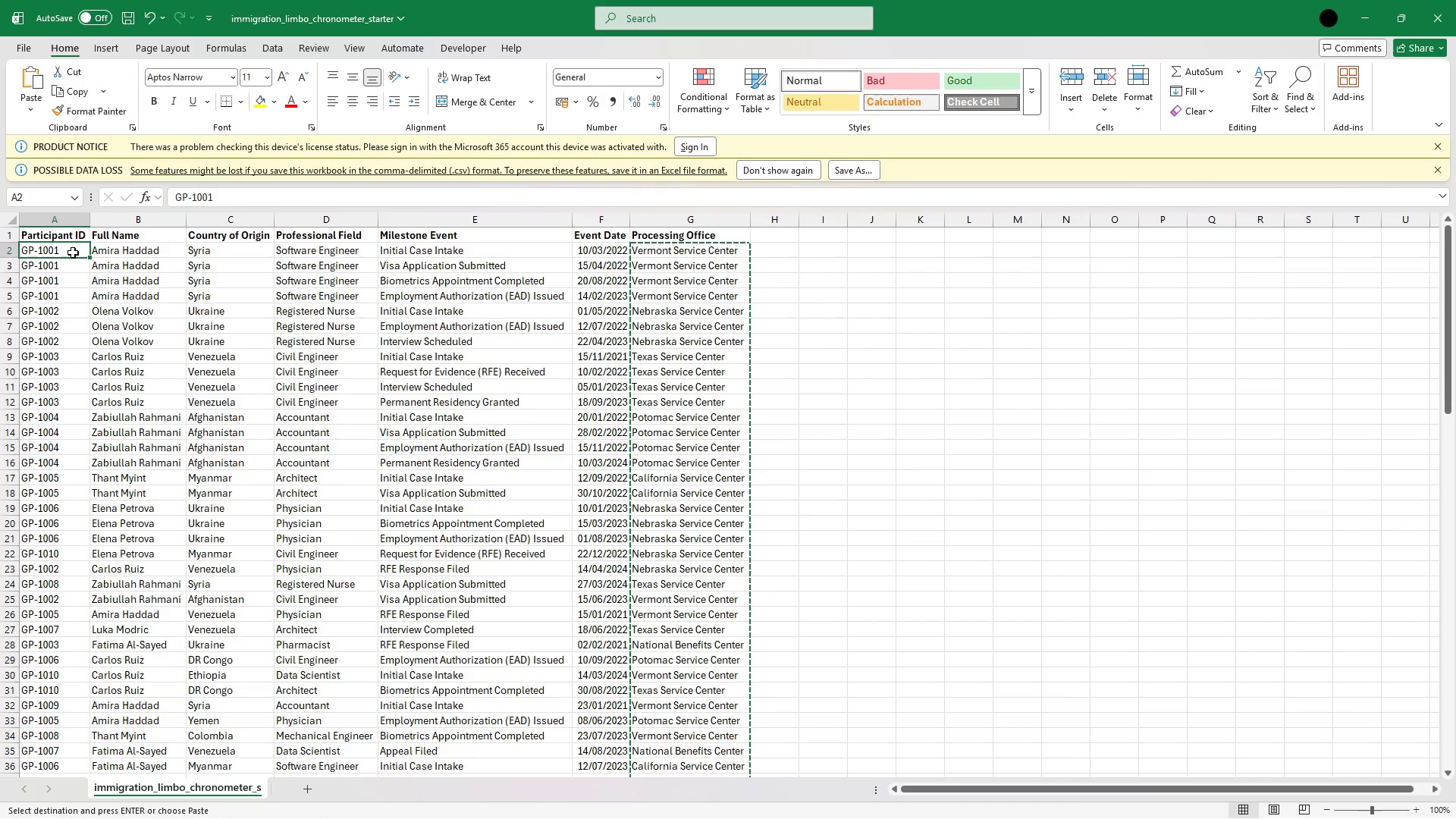 
left_click([71, 253])
 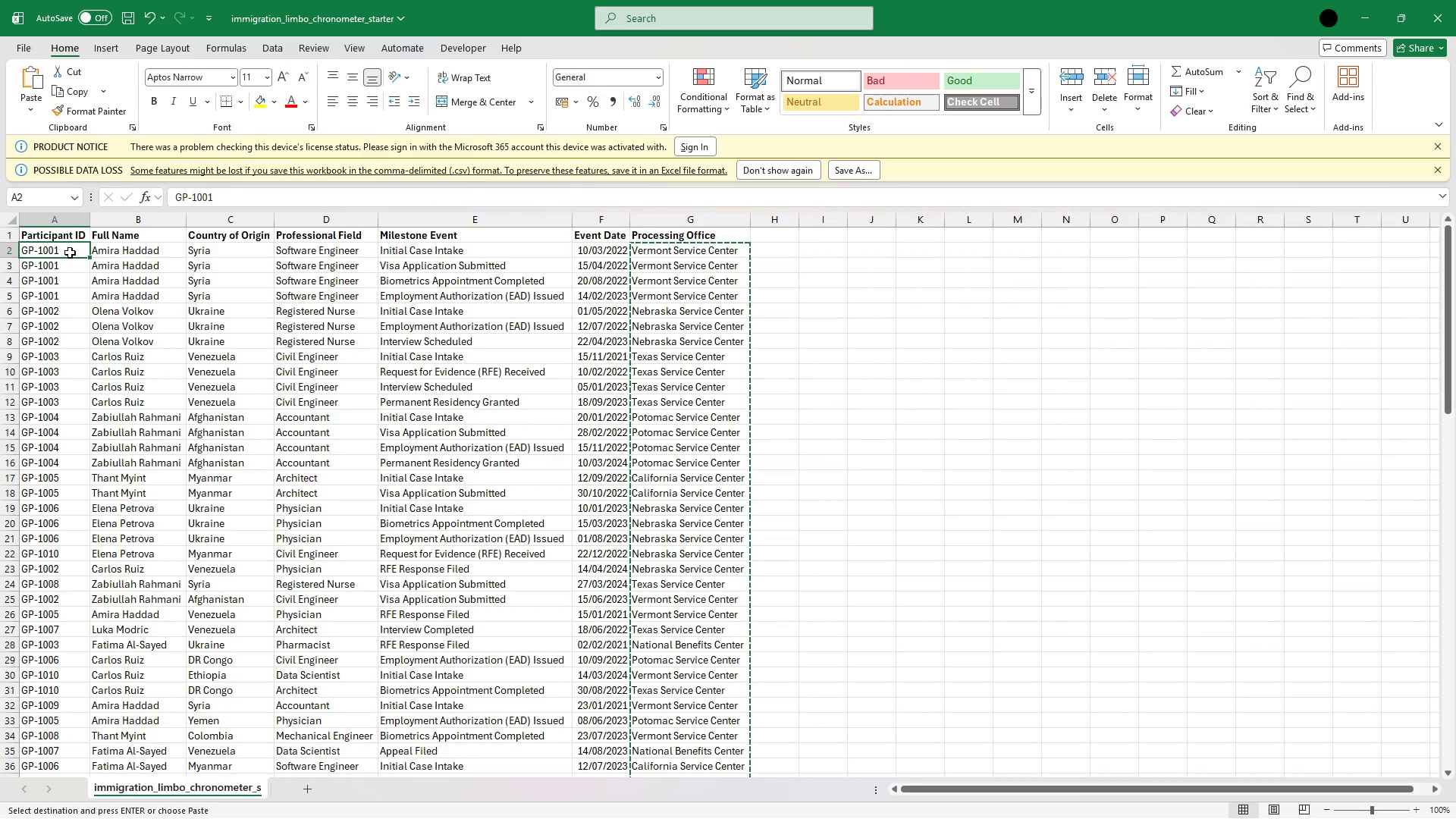 
key(Escape)
 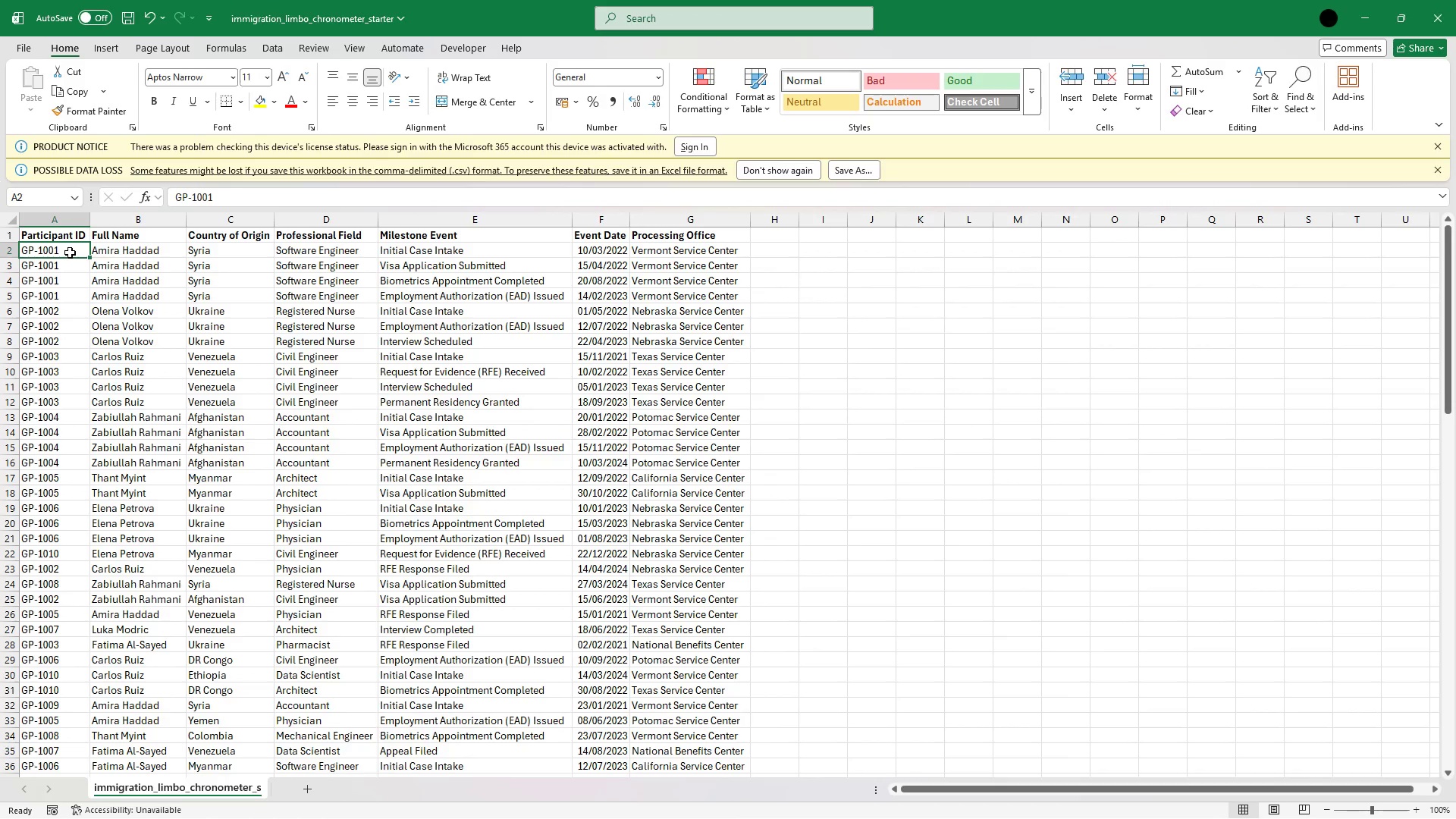 
hold_key(key=ArrowDown, duration=1.5)
 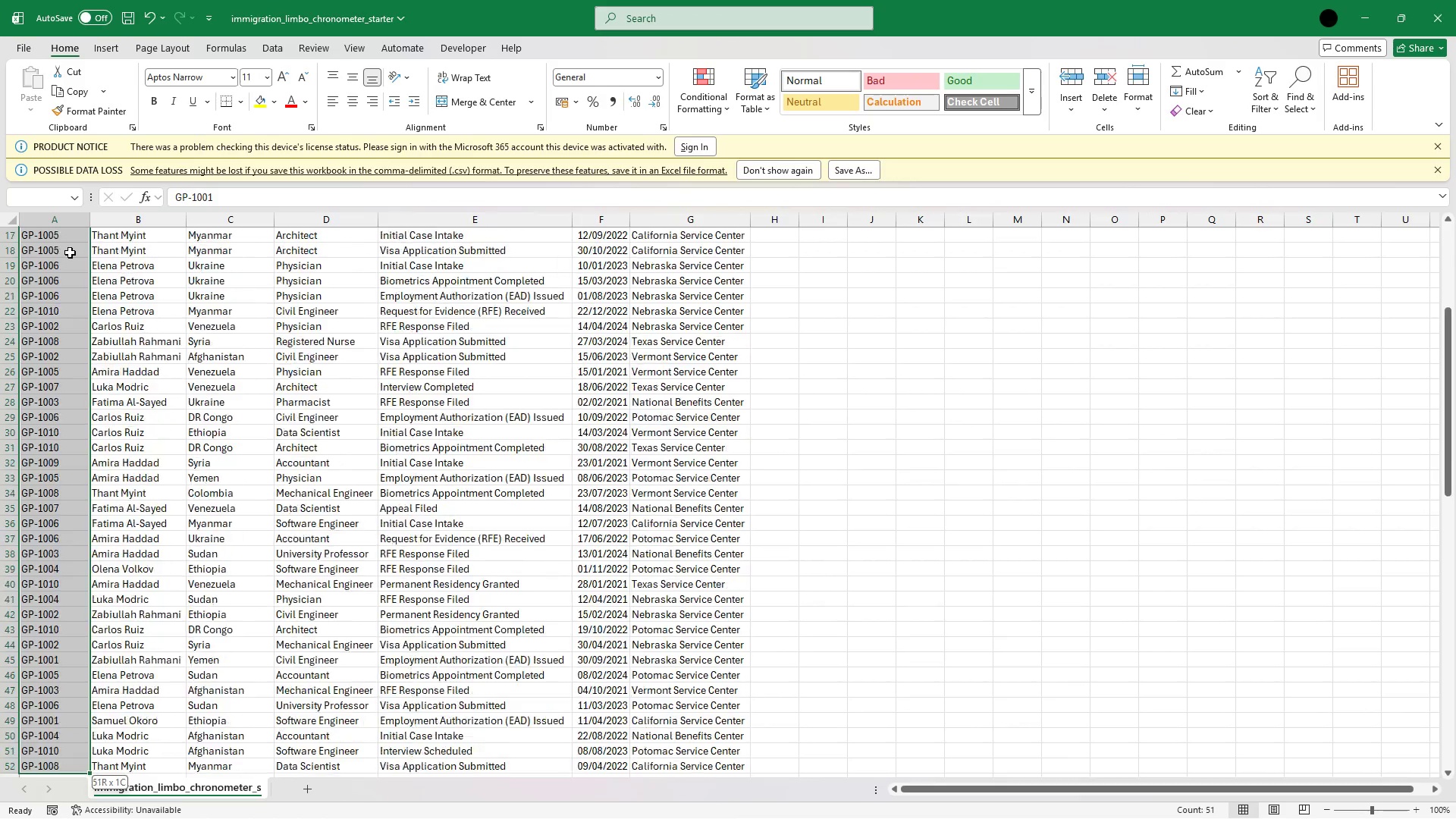 
hold_key(key=ArrowDown, duration=1.5)
 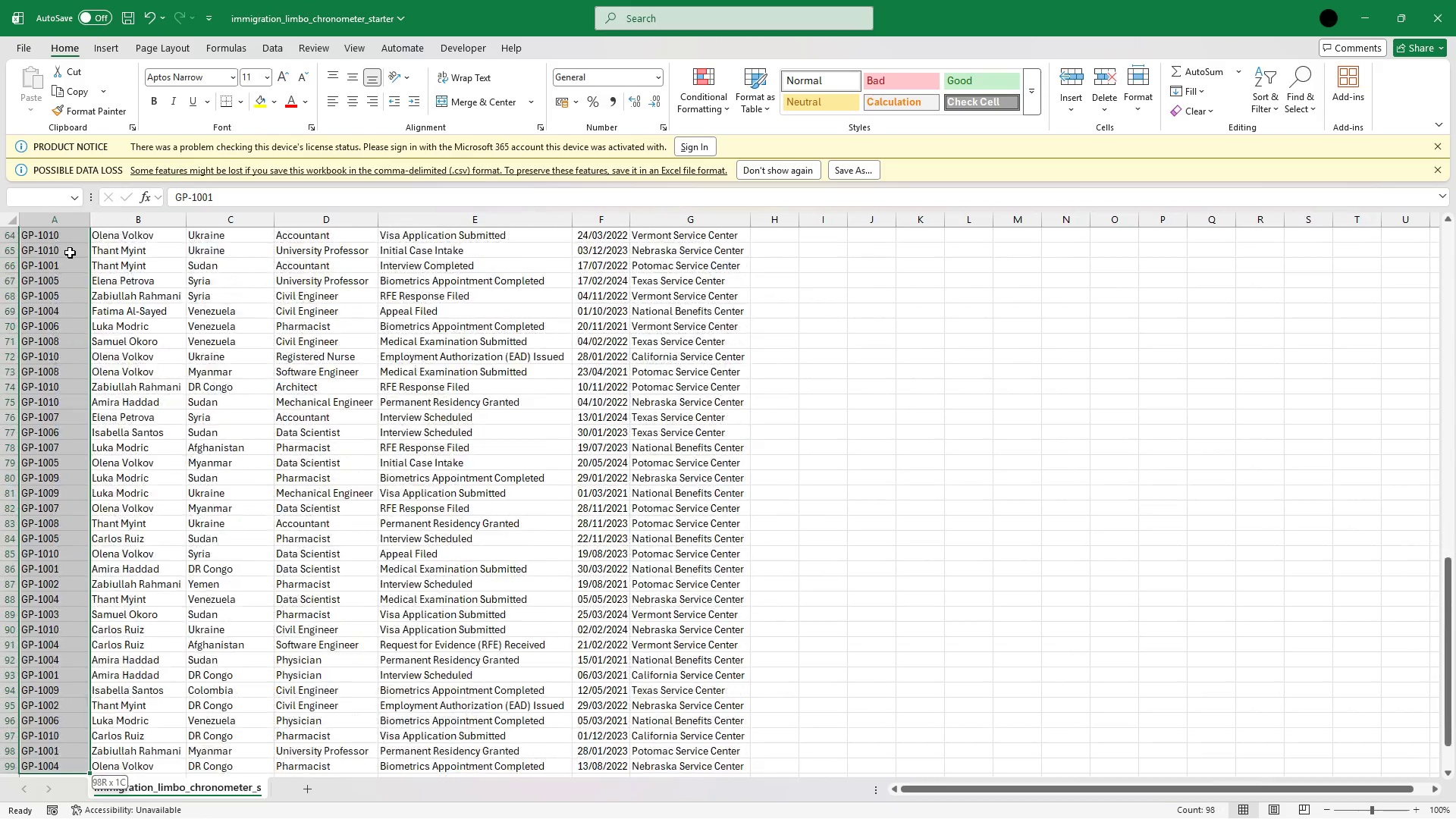 
hold_key(key=ArrowDown, duration=0.86)
 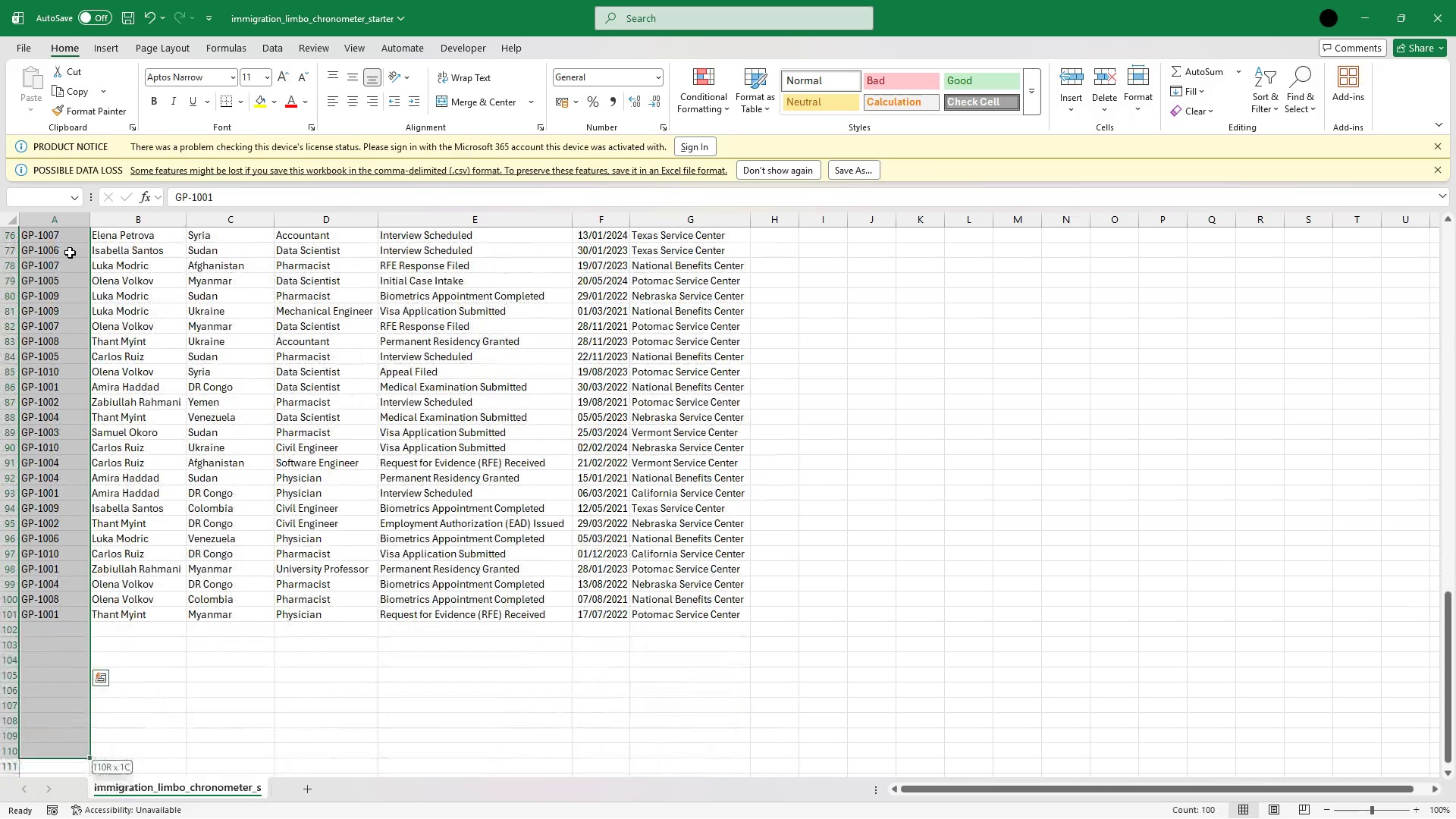 
hold_key(key=ArrowUp, duration=0.73)
 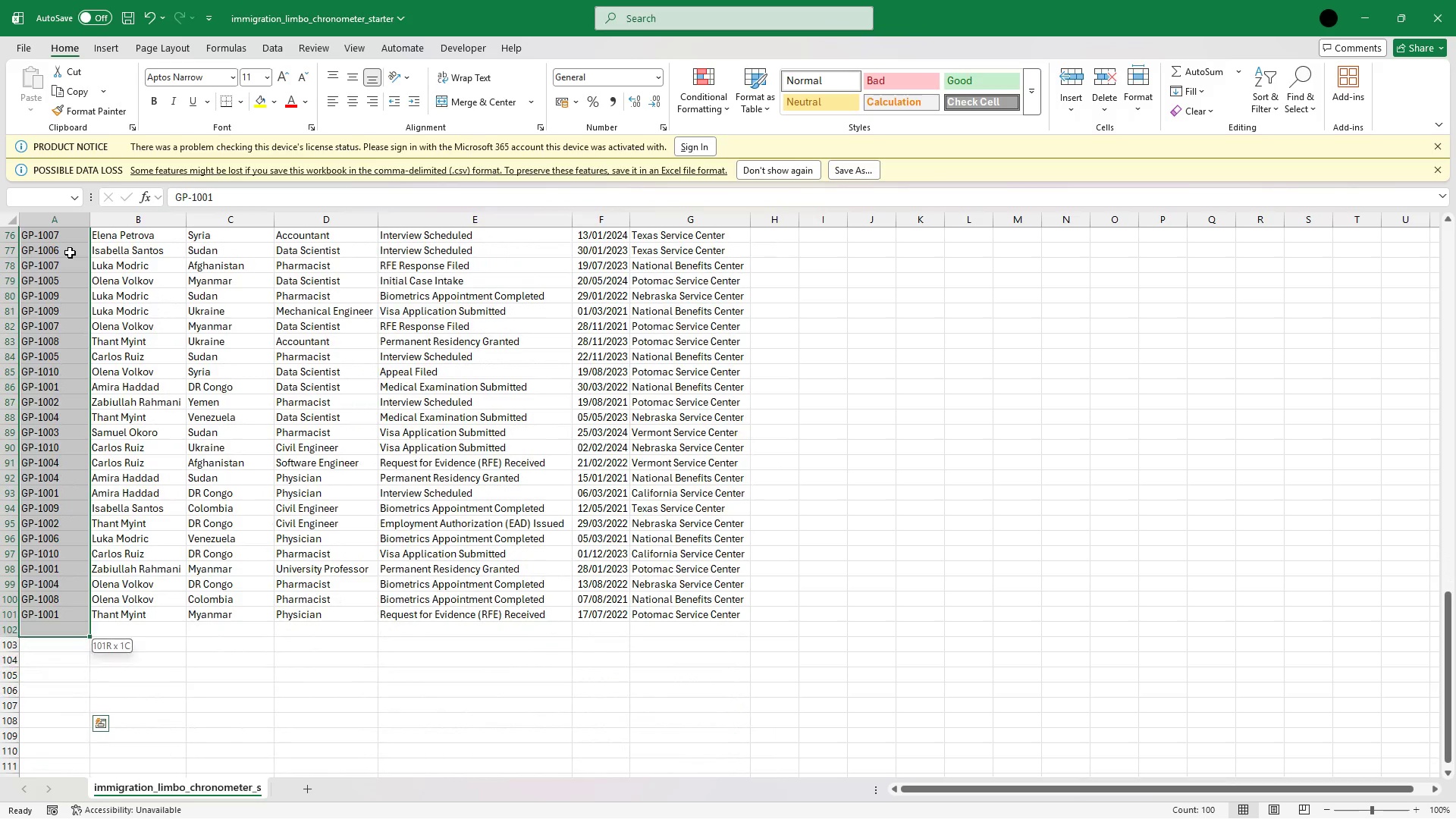 
key(Shift+ArrowUp)
 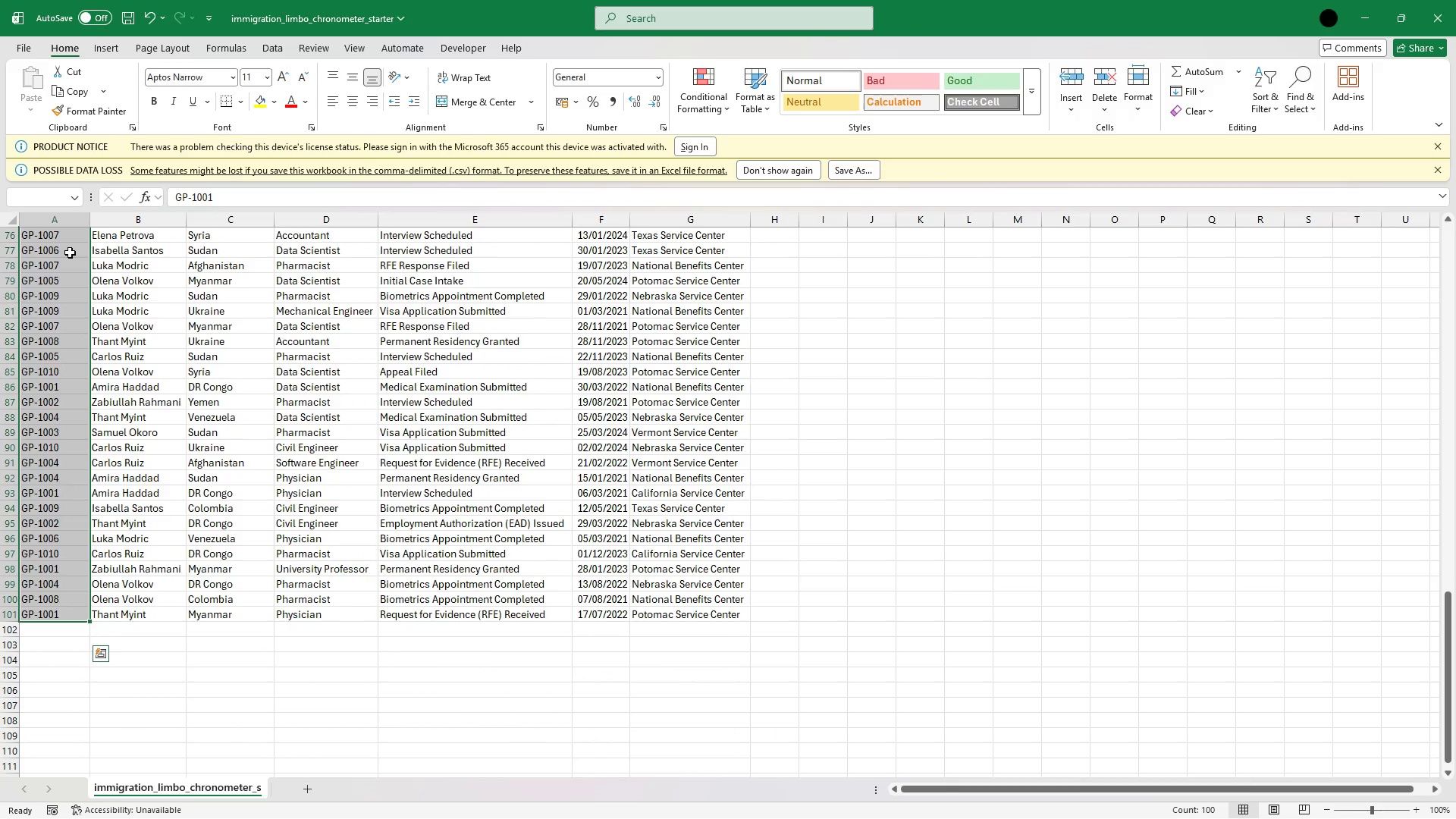 
key(Control+ControlLeft)
 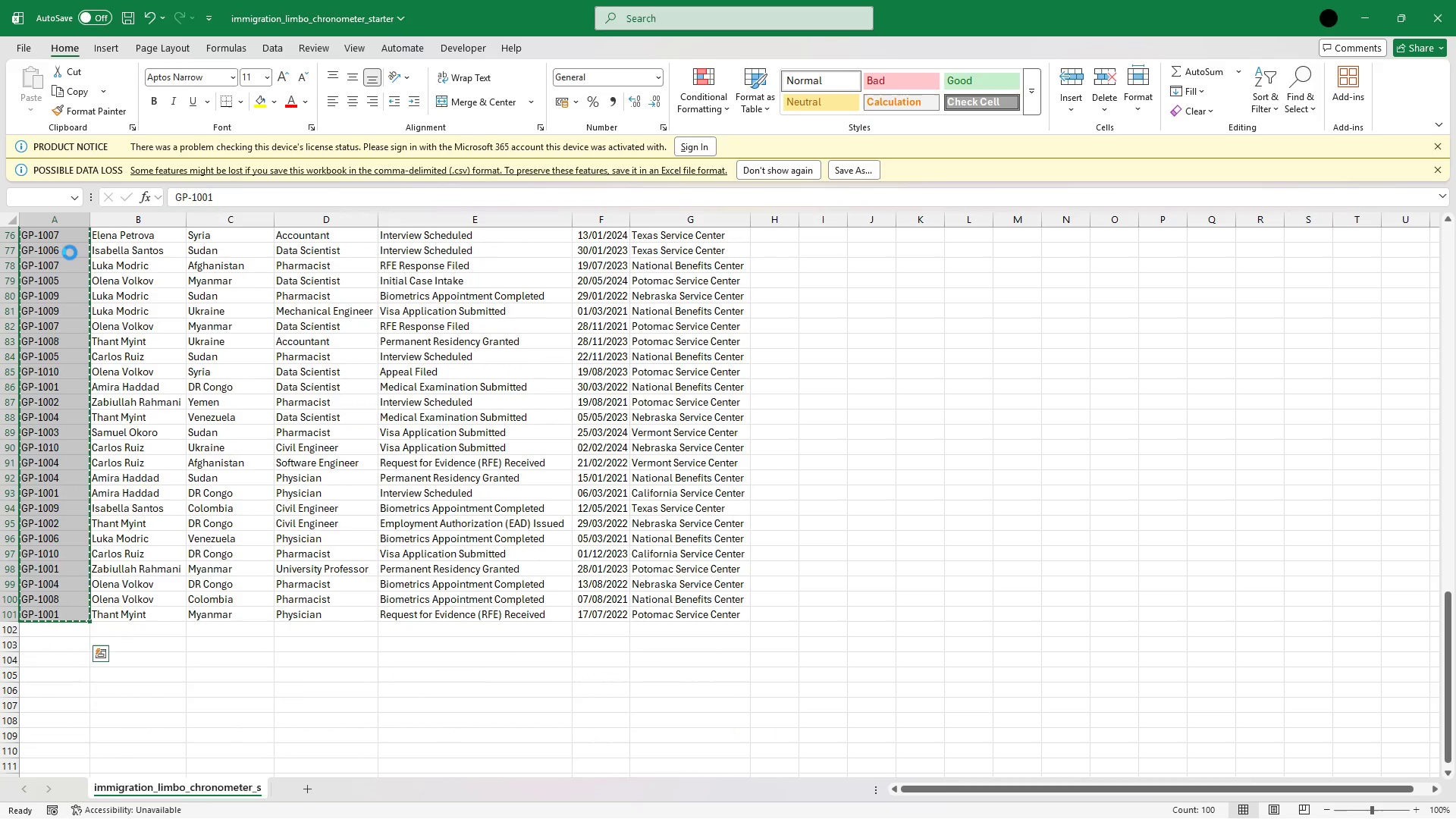 
key(Control+C)
 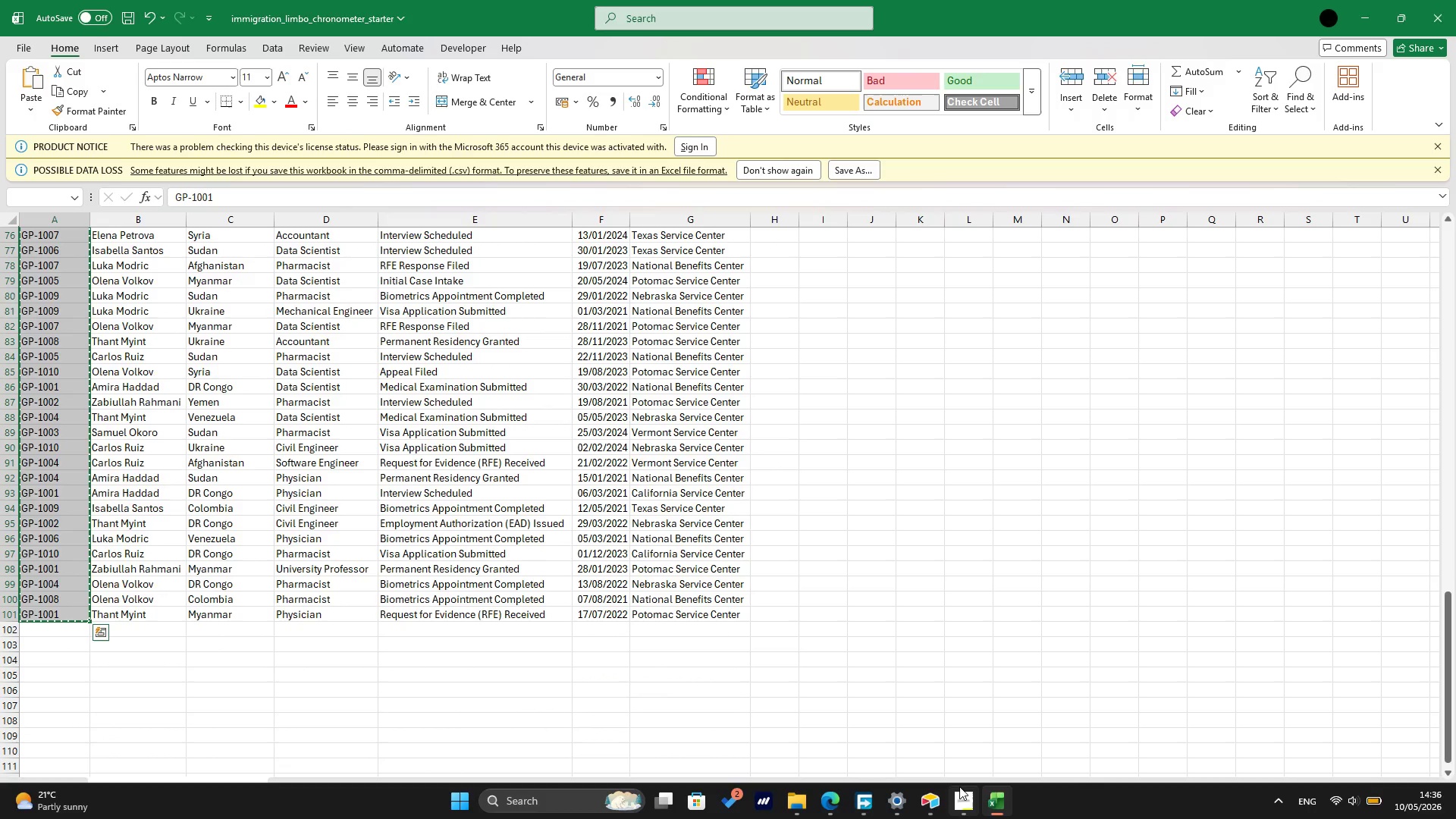 
left_click([963, 797])